 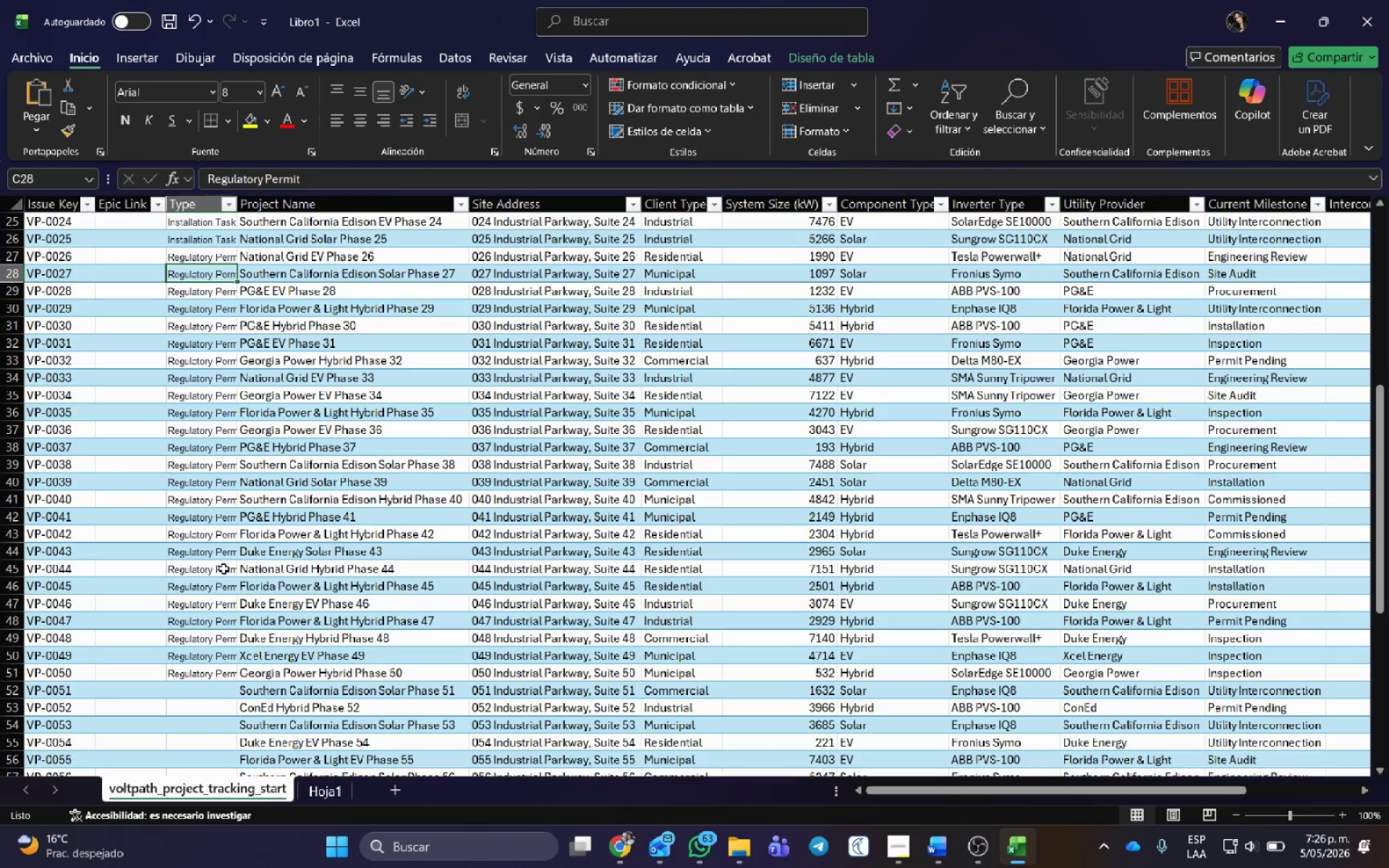 
key(Control+V)
 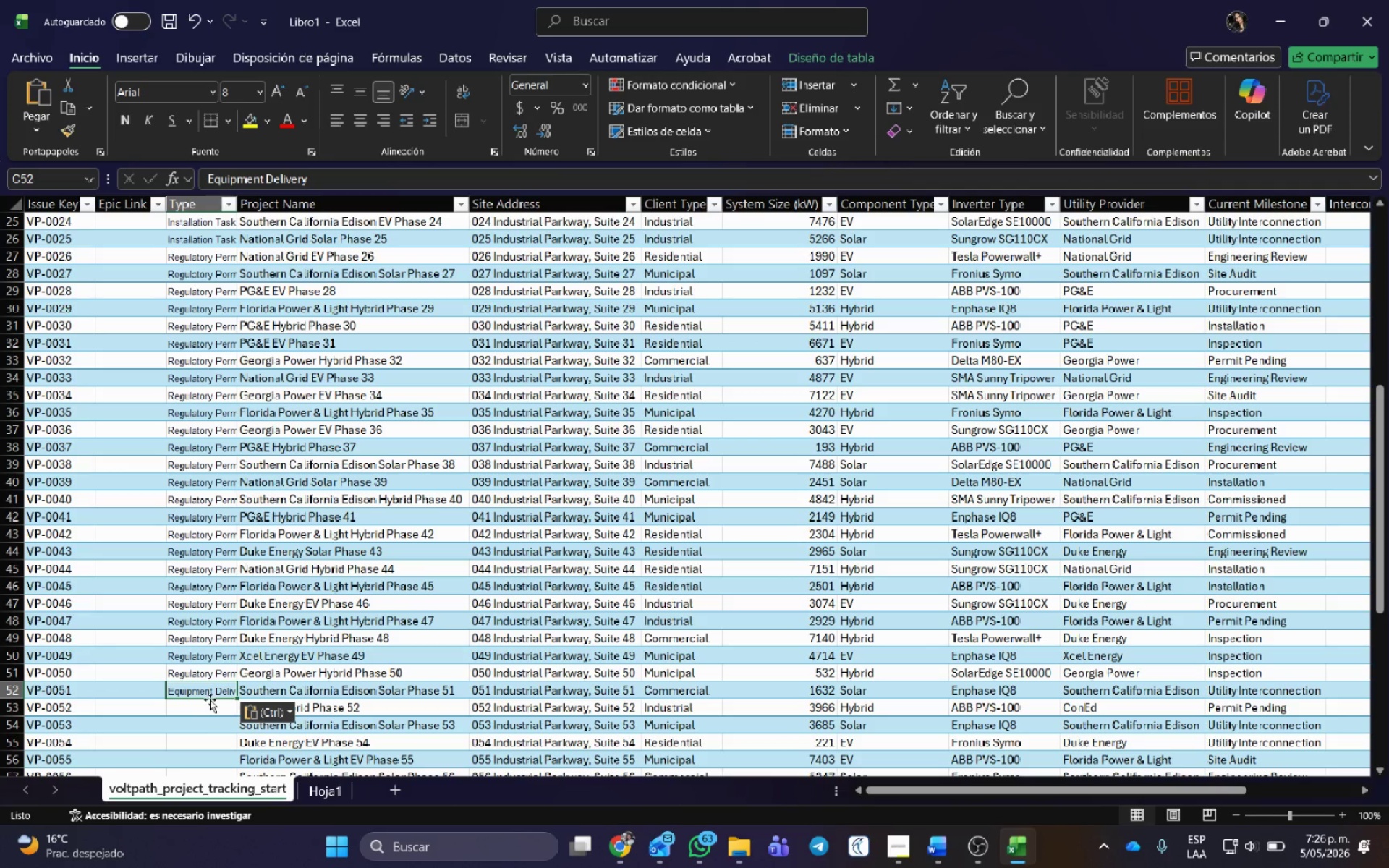 
left_click([212, 692])
 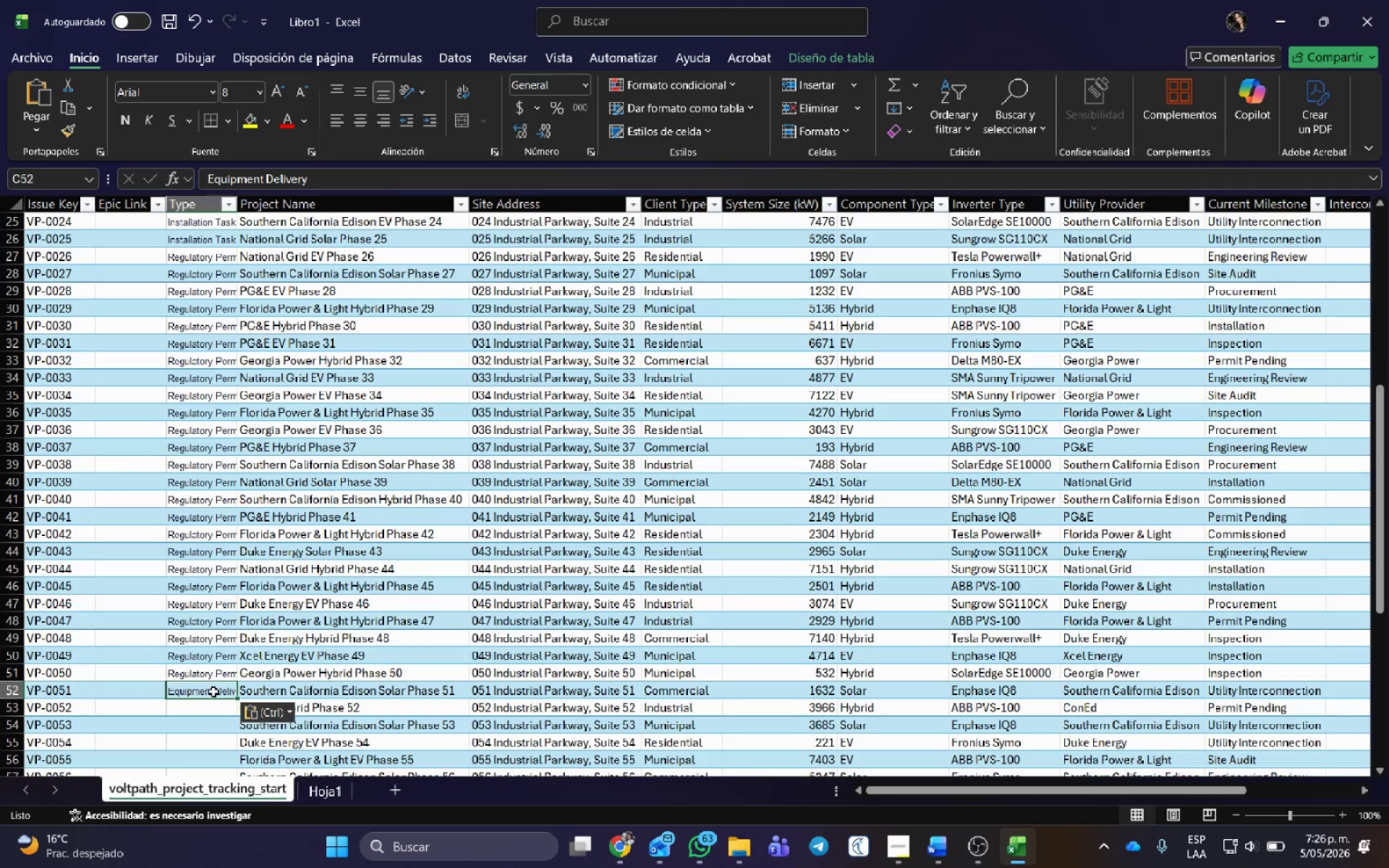 
key(Shift+ArrowDown)
 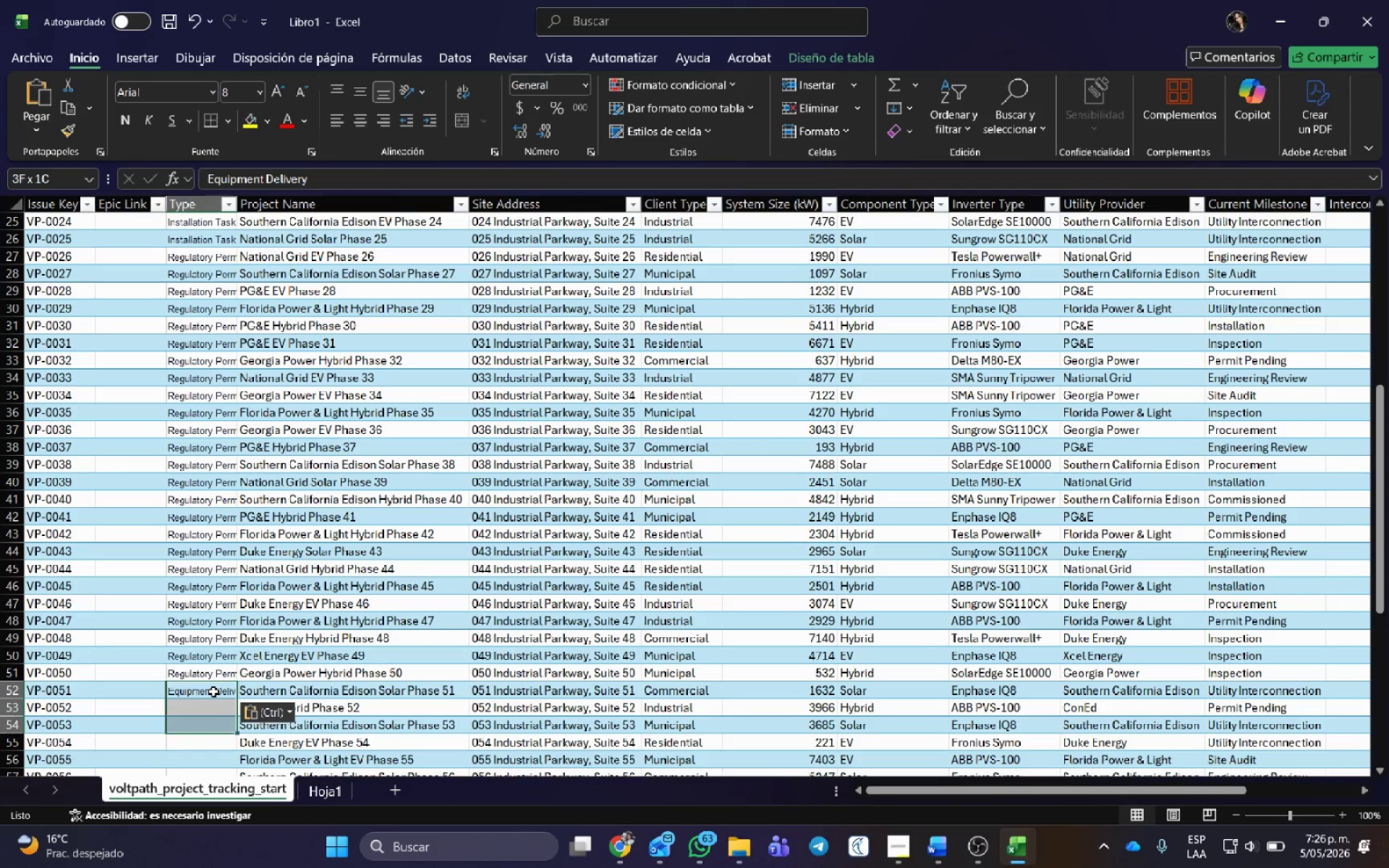 
hold_key(key=ArrowDown, duration=1.5)
 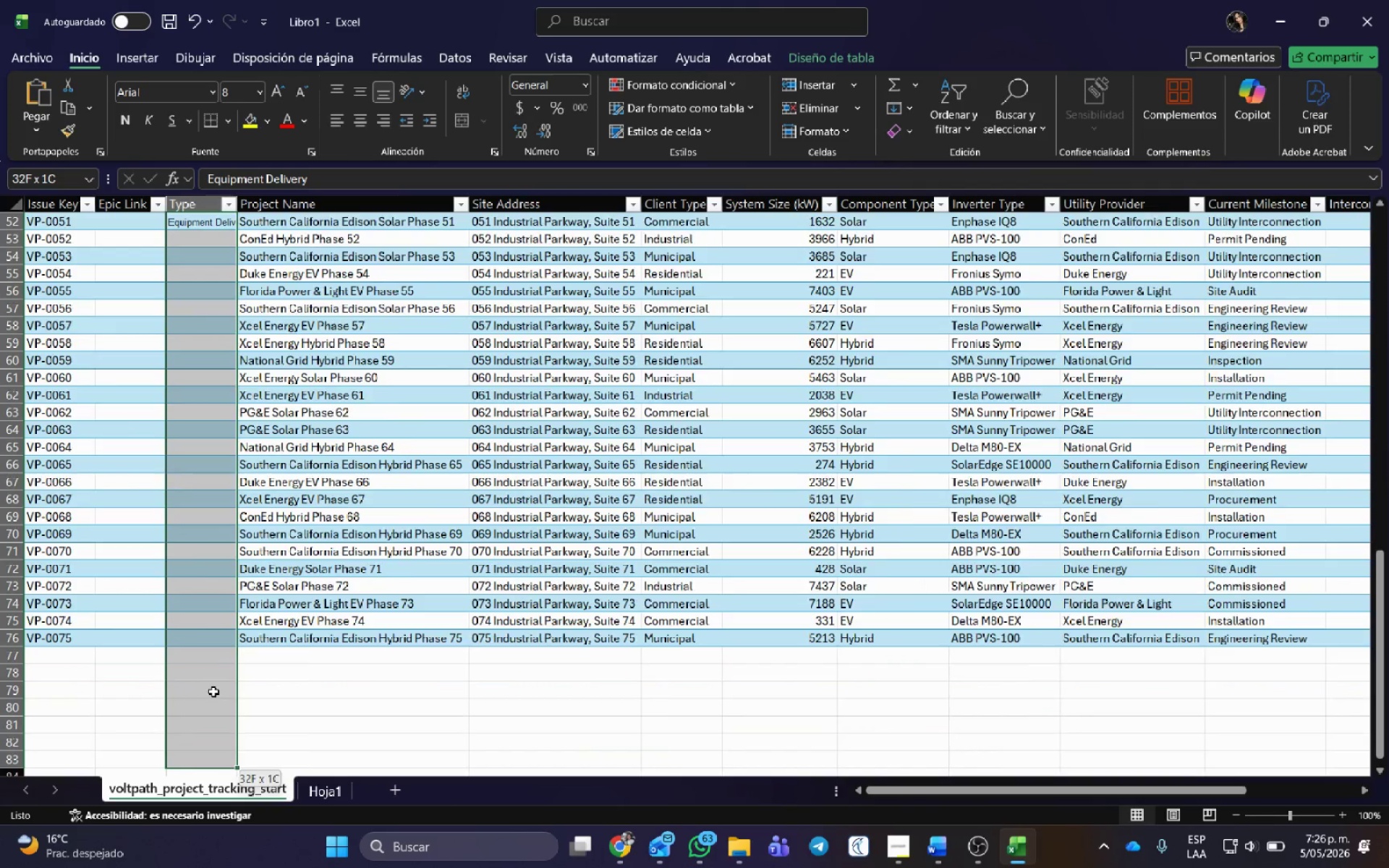 
hold_key(key=ArrowDown, duration=1.88)
 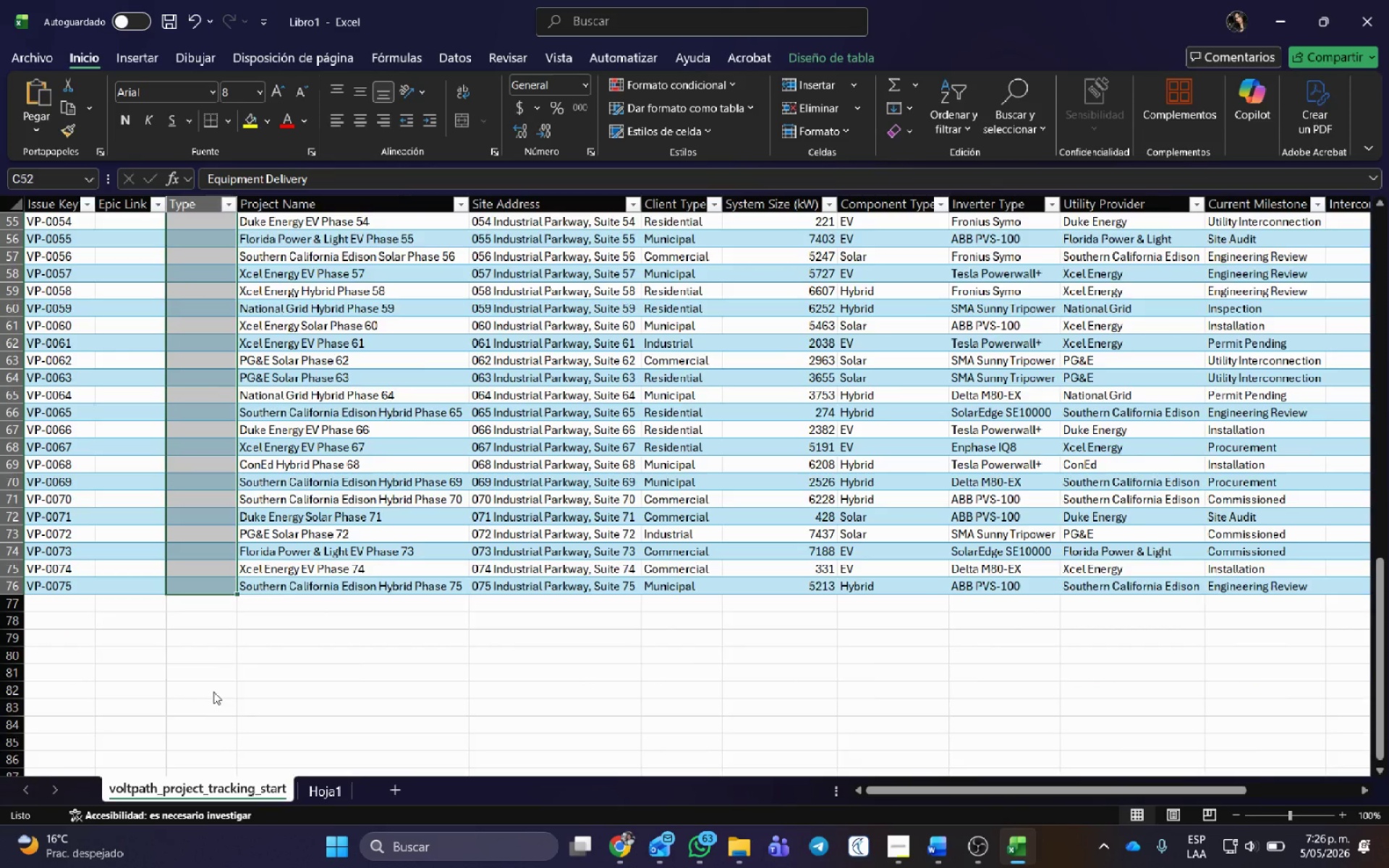 
hold_key(key=ArrowUp, duration=0.78)
 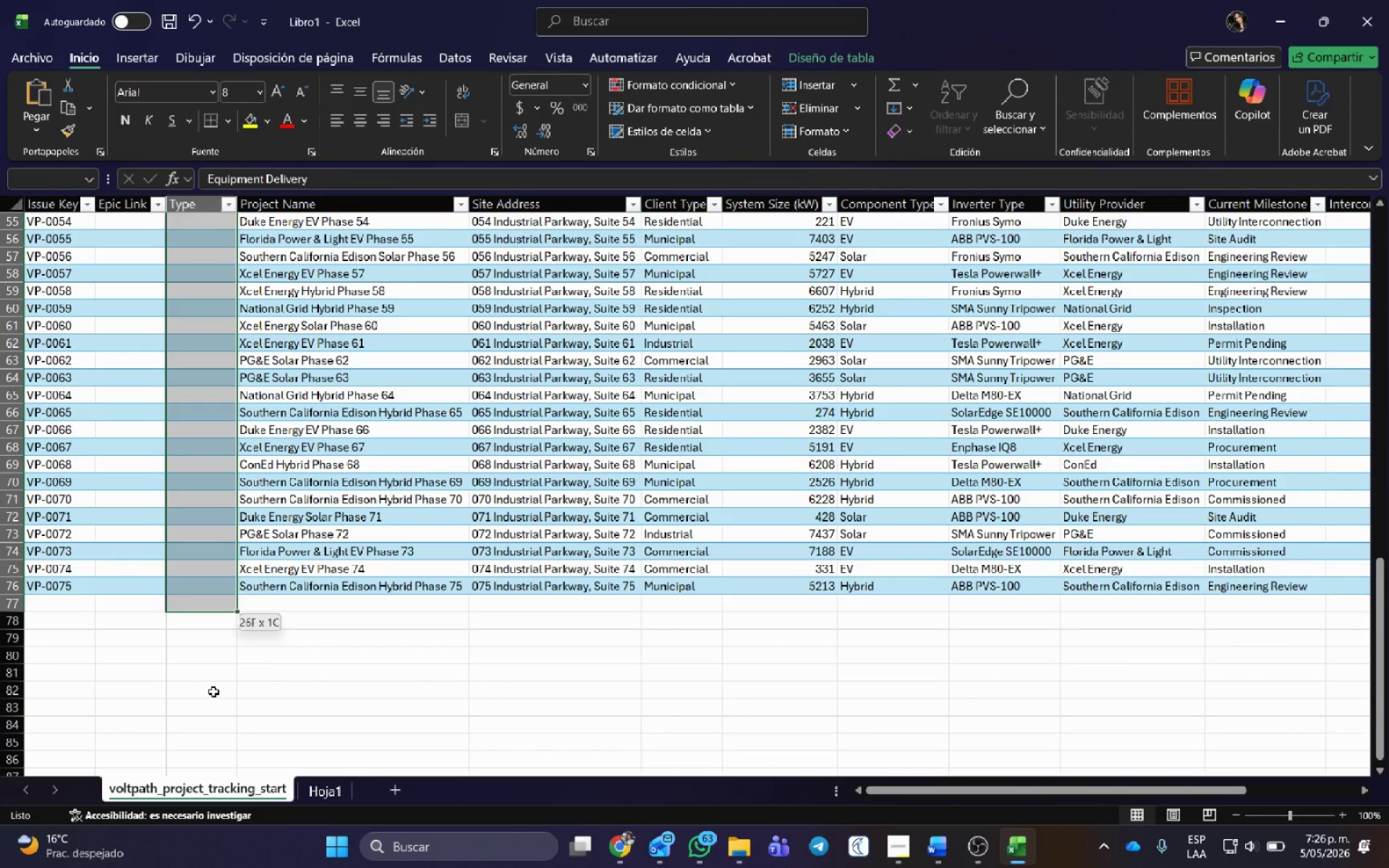 
key(Shift+ArrowUp)
 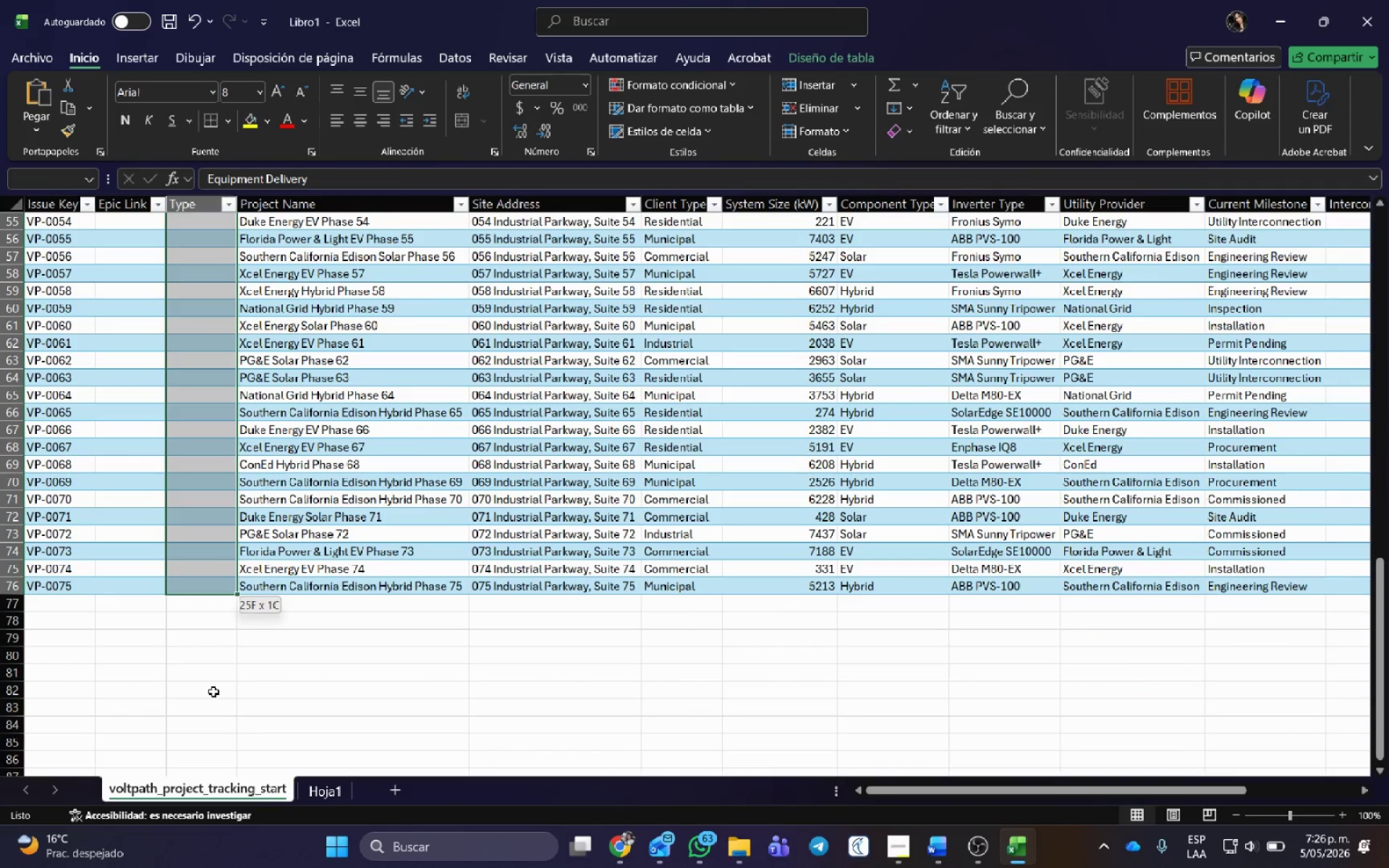 
key(Shift+ArrowUp)
 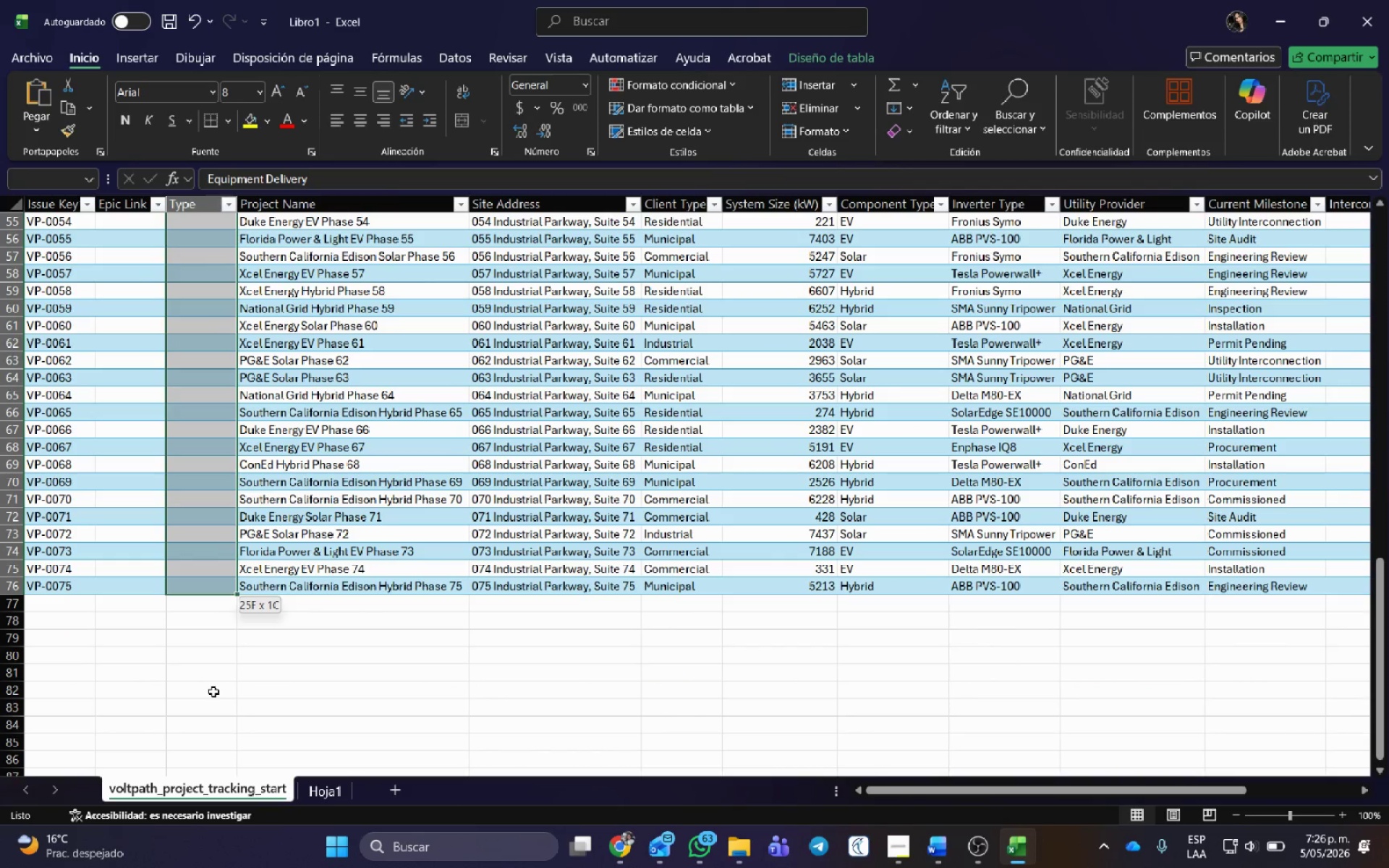 
key(Control+V)
 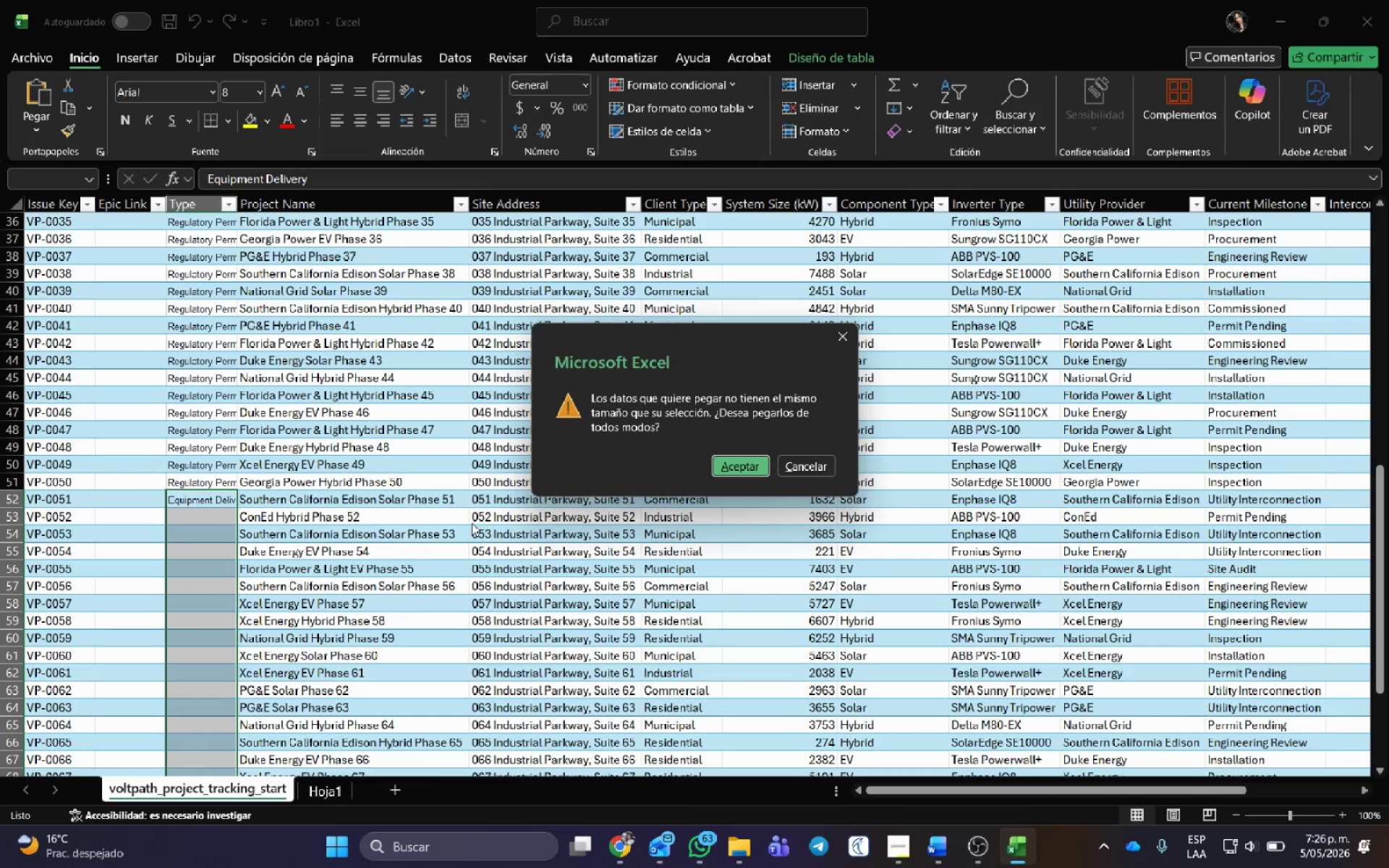 
key(Escape)
 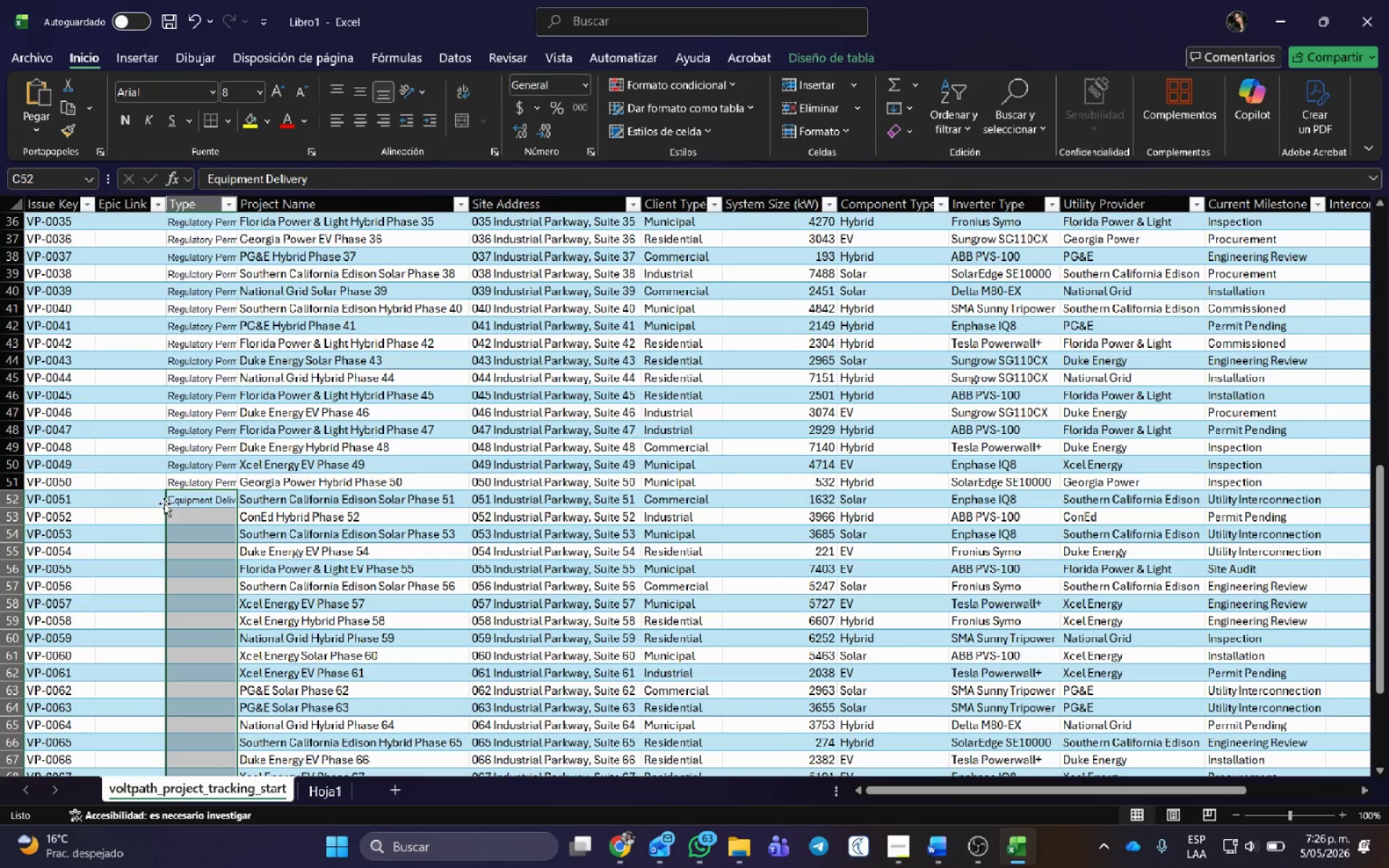 
left_click([184, 503])
 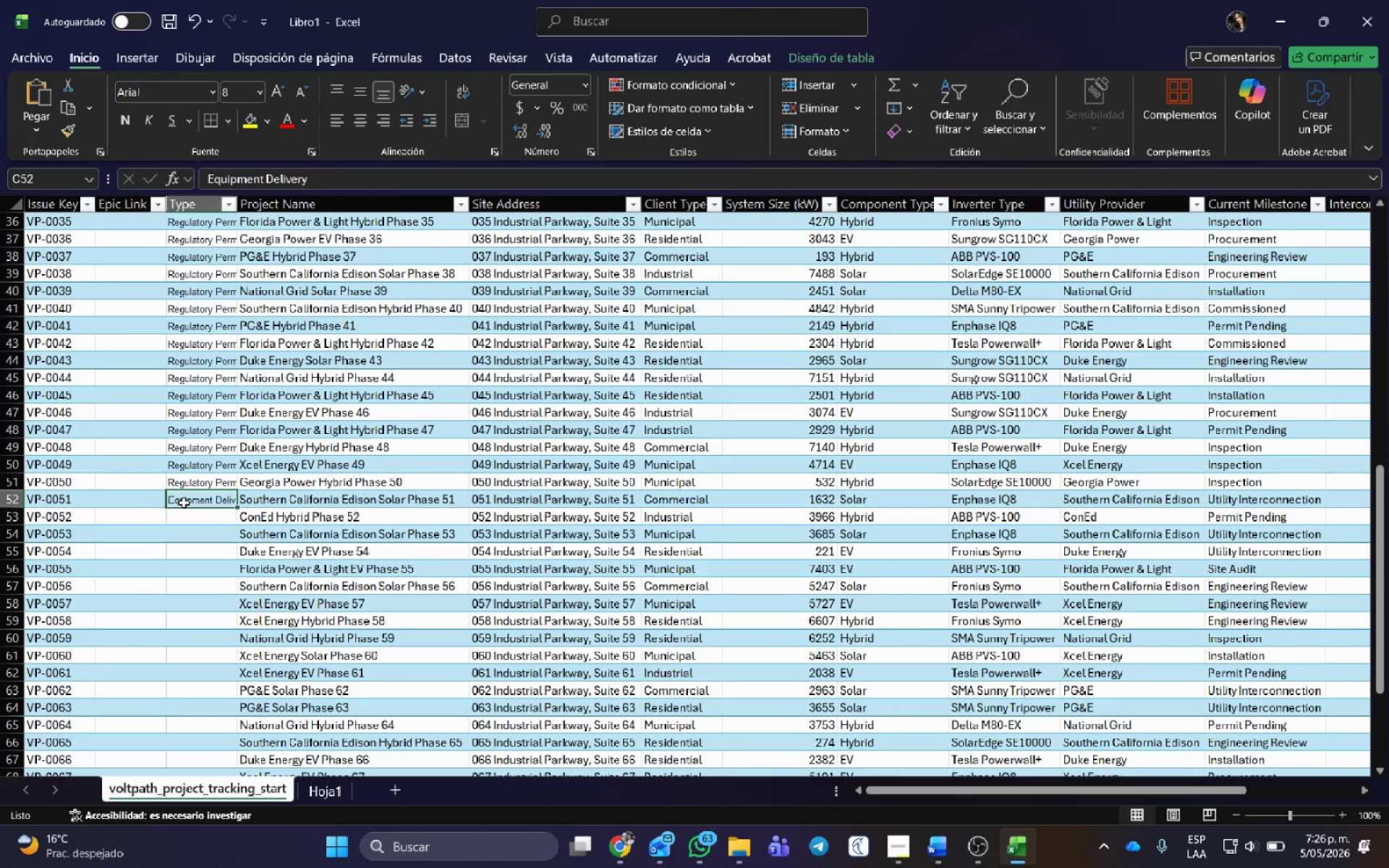 
key(Control+C)
 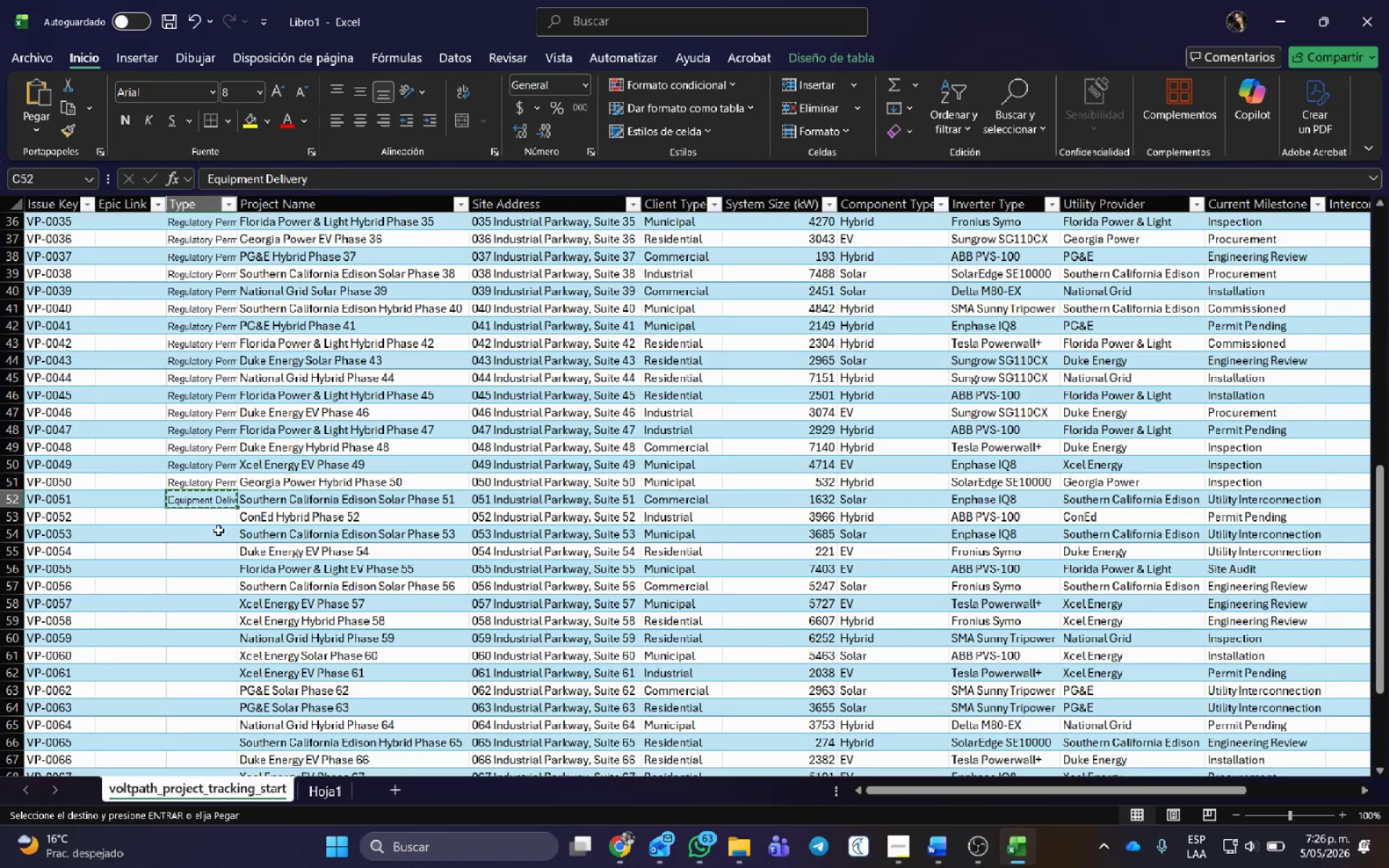 
left_click([213, 522])
 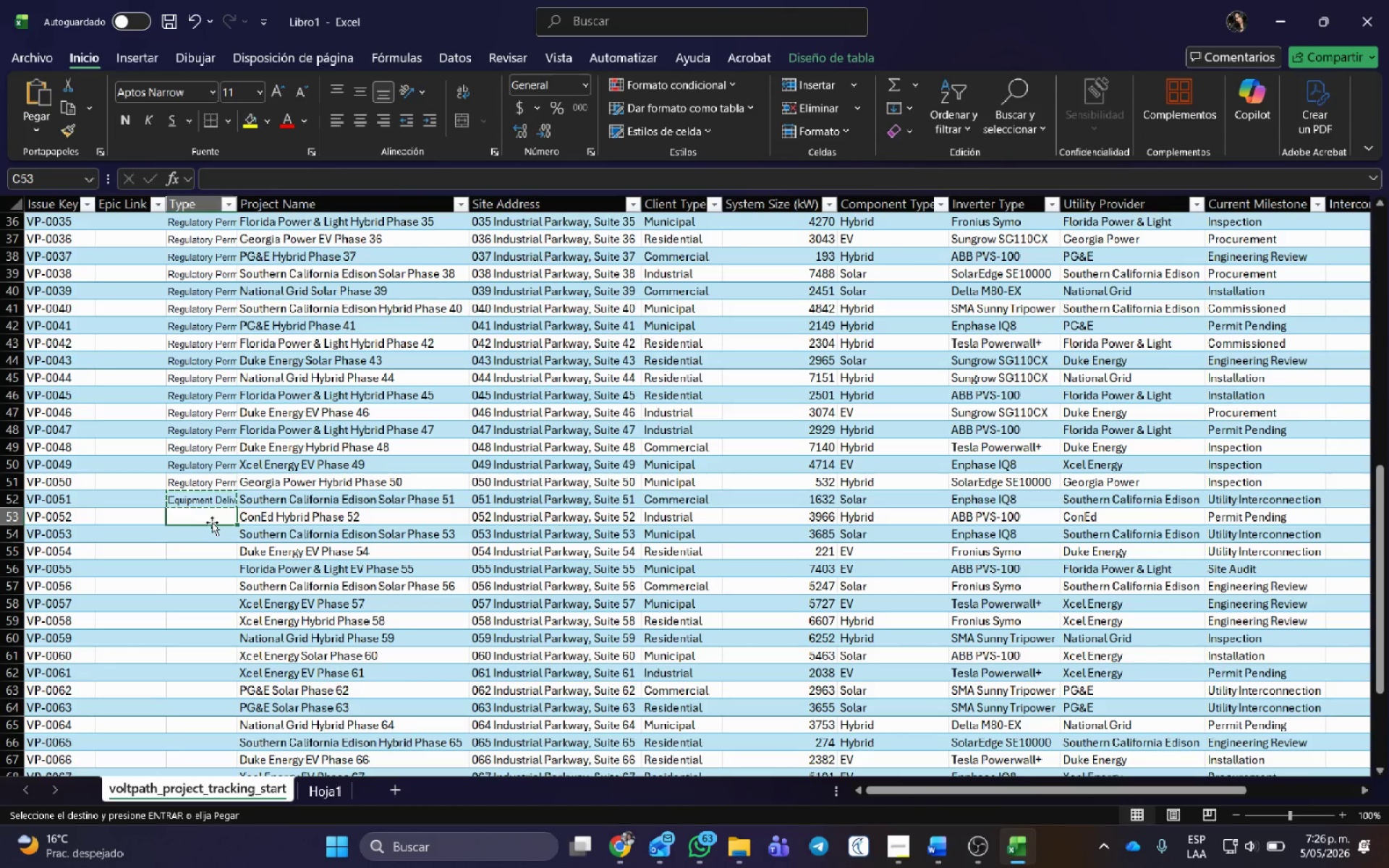 
key(Control+Shift+ArrowDown)
 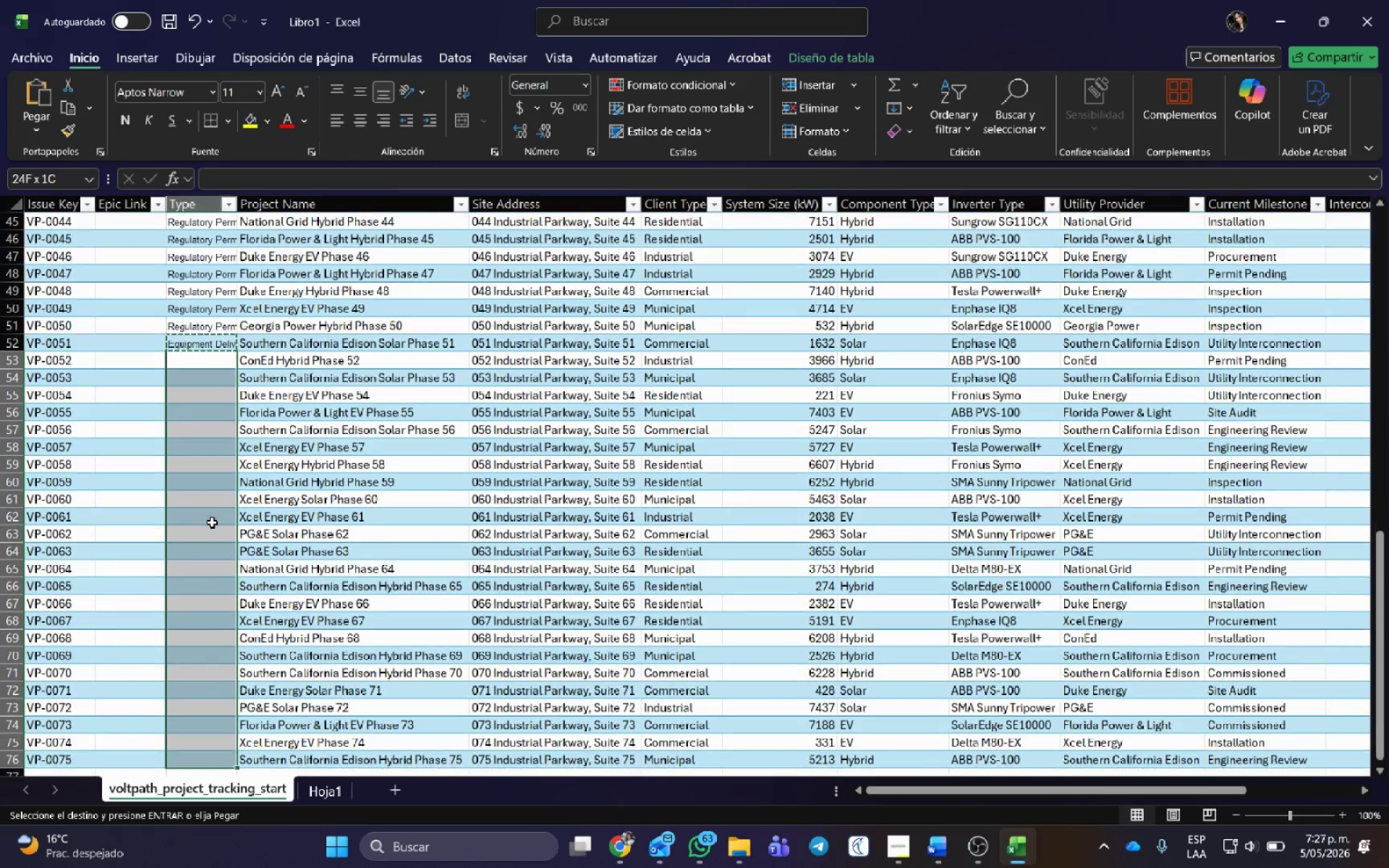 
key(Control+V)
 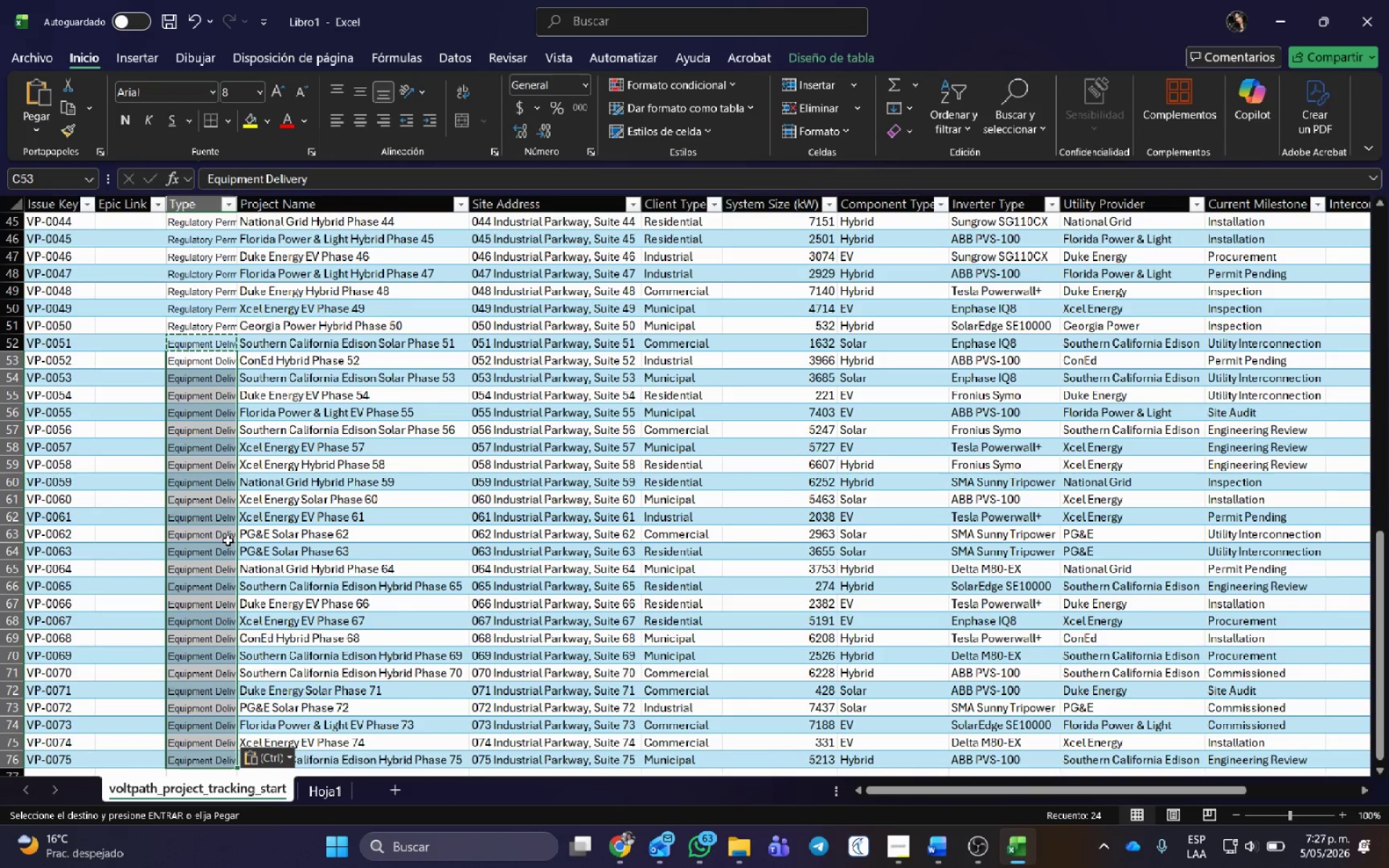 
left_click([349, 562])
 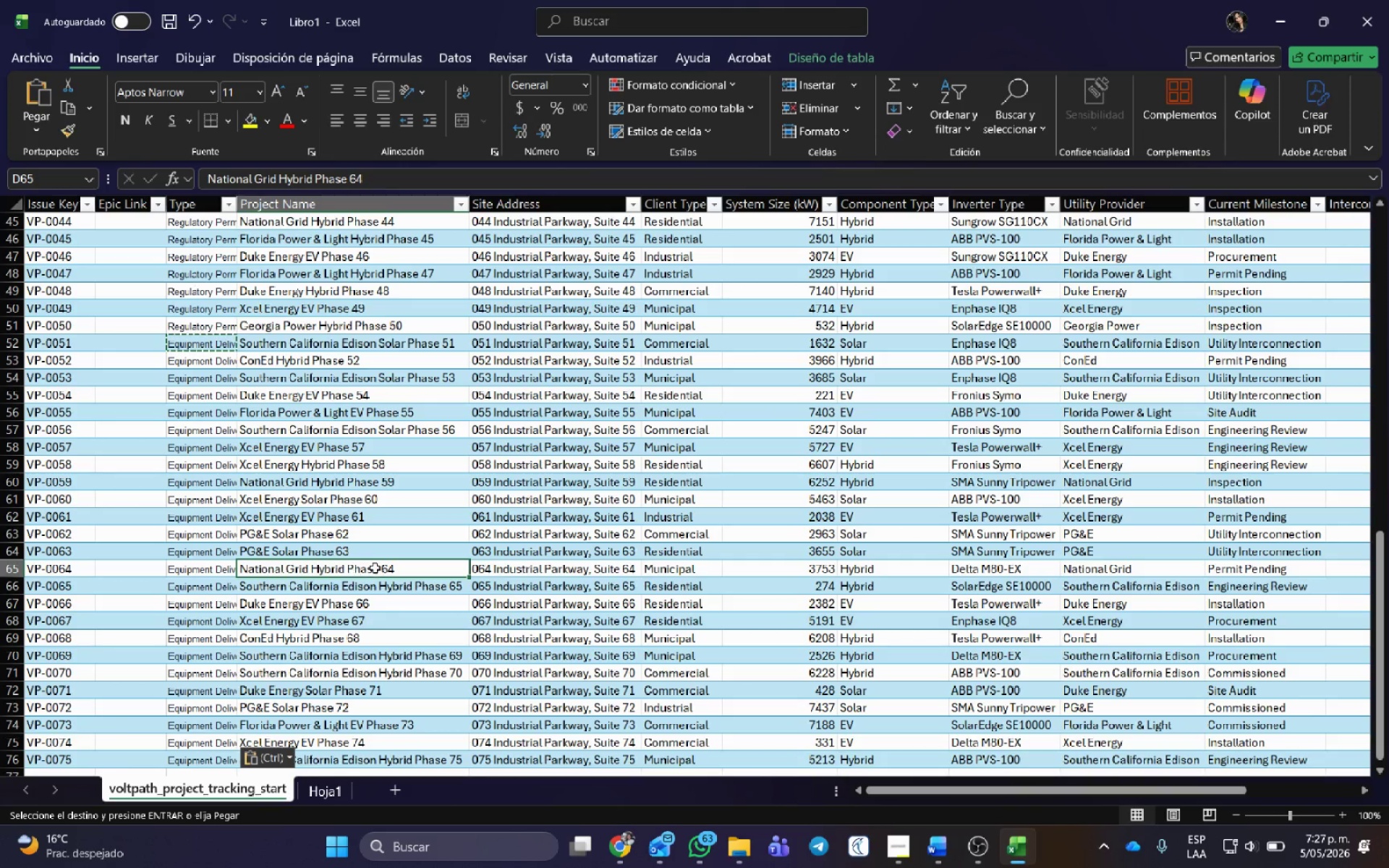 
key(Alt+AltLeft)
 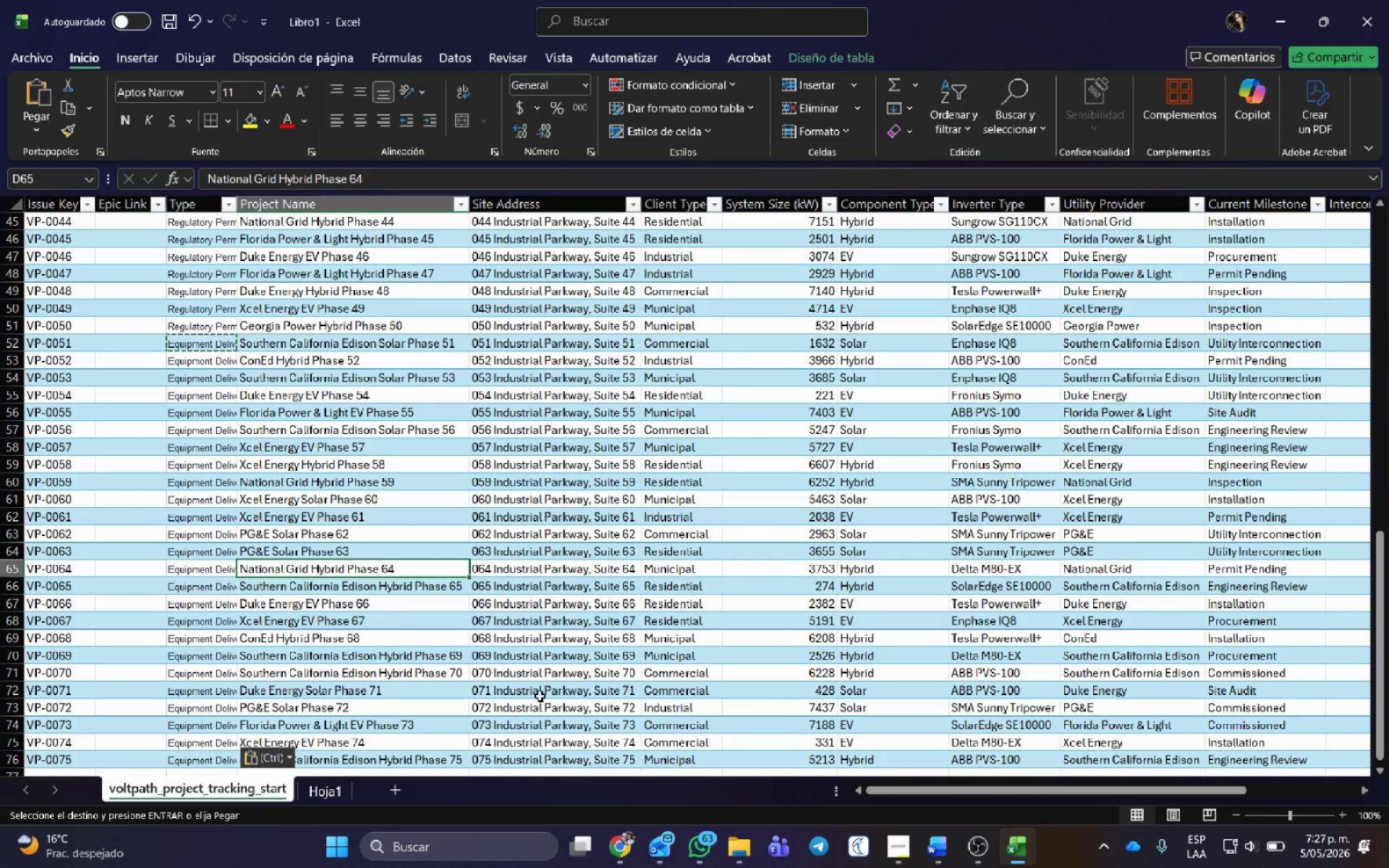 
key(Alt+Tab)